 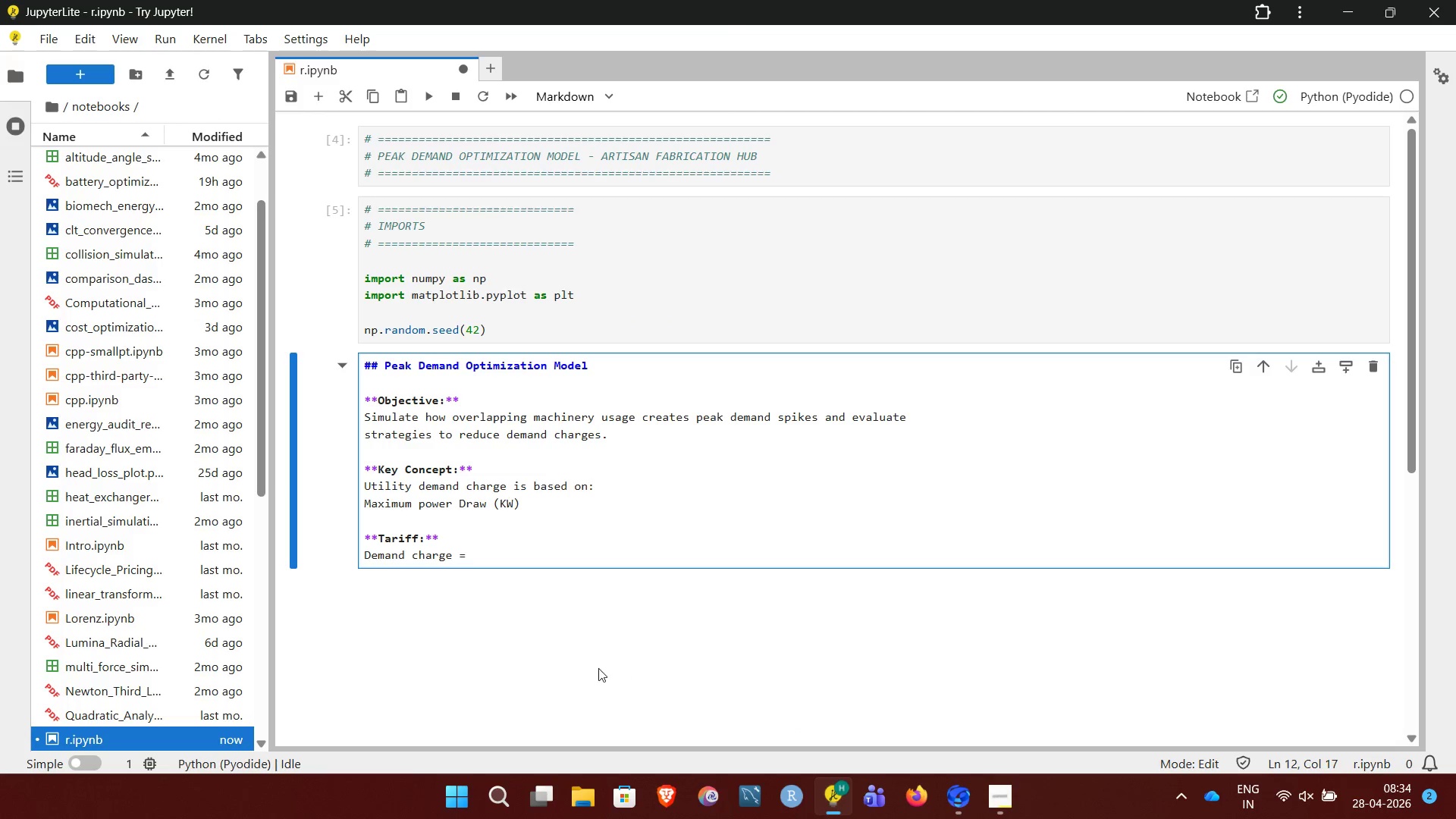 
type($15 x (Peak kw - Base Allowance))
 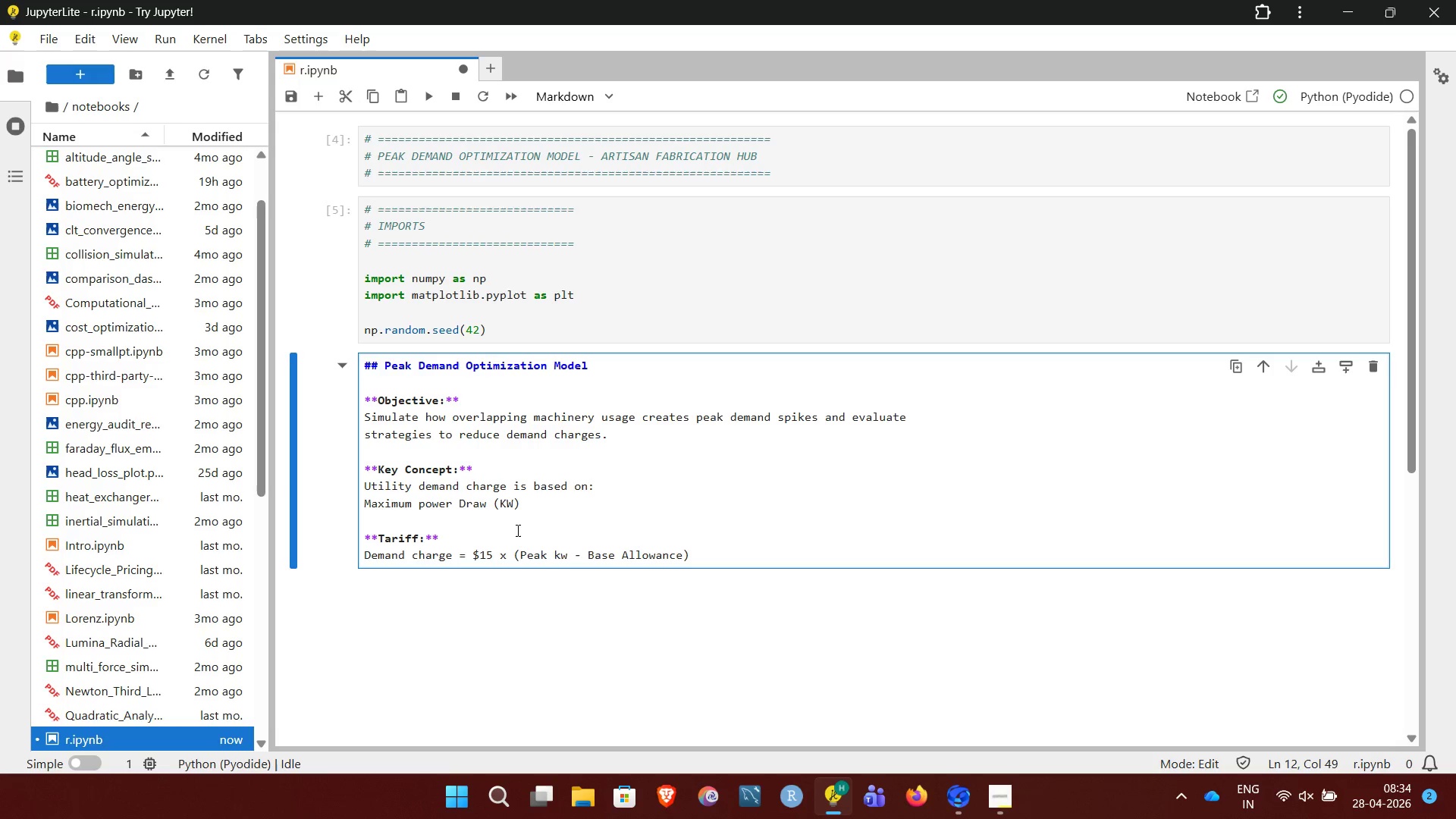 
key(Enter)
 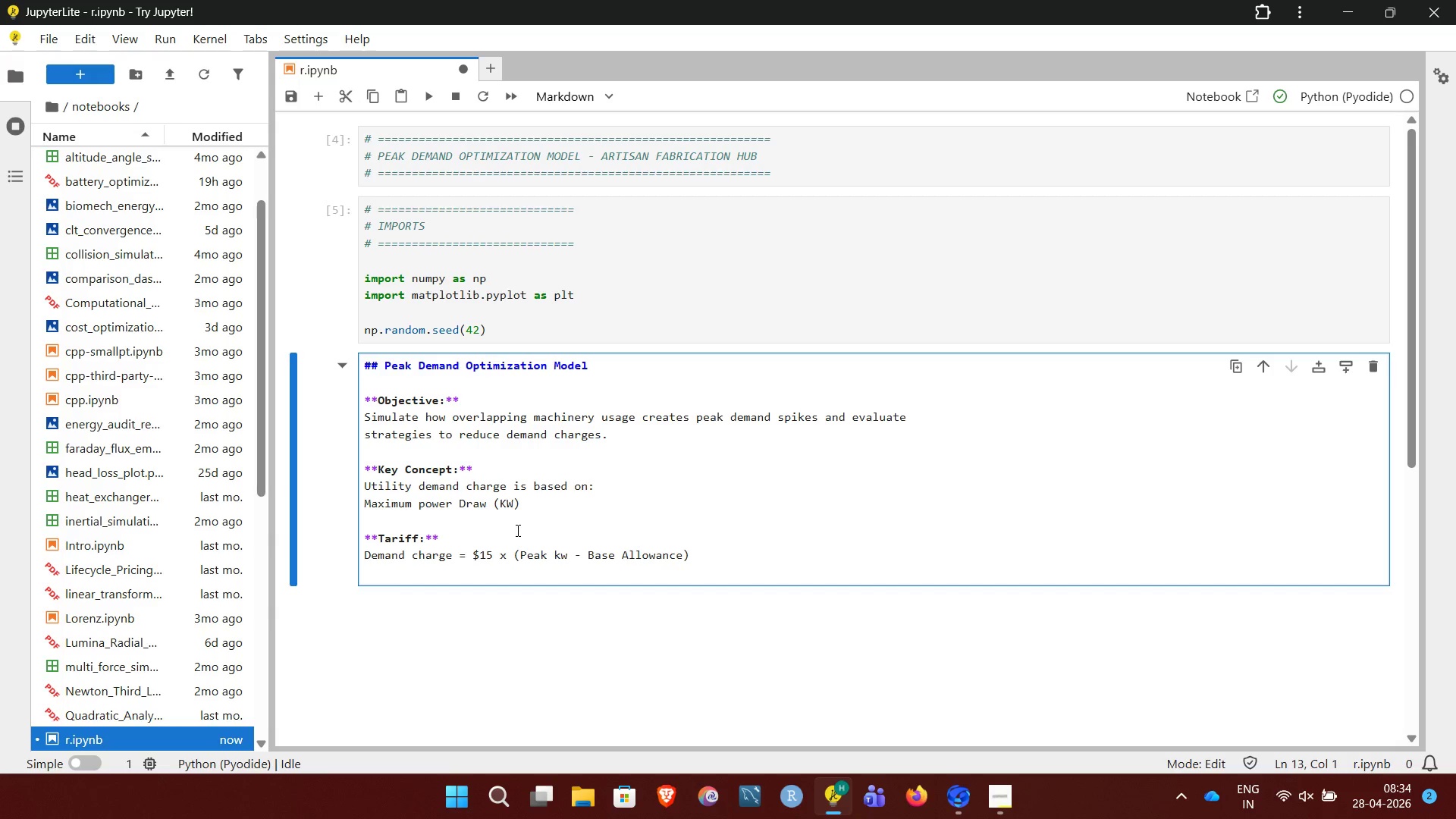 
key(Enter)
 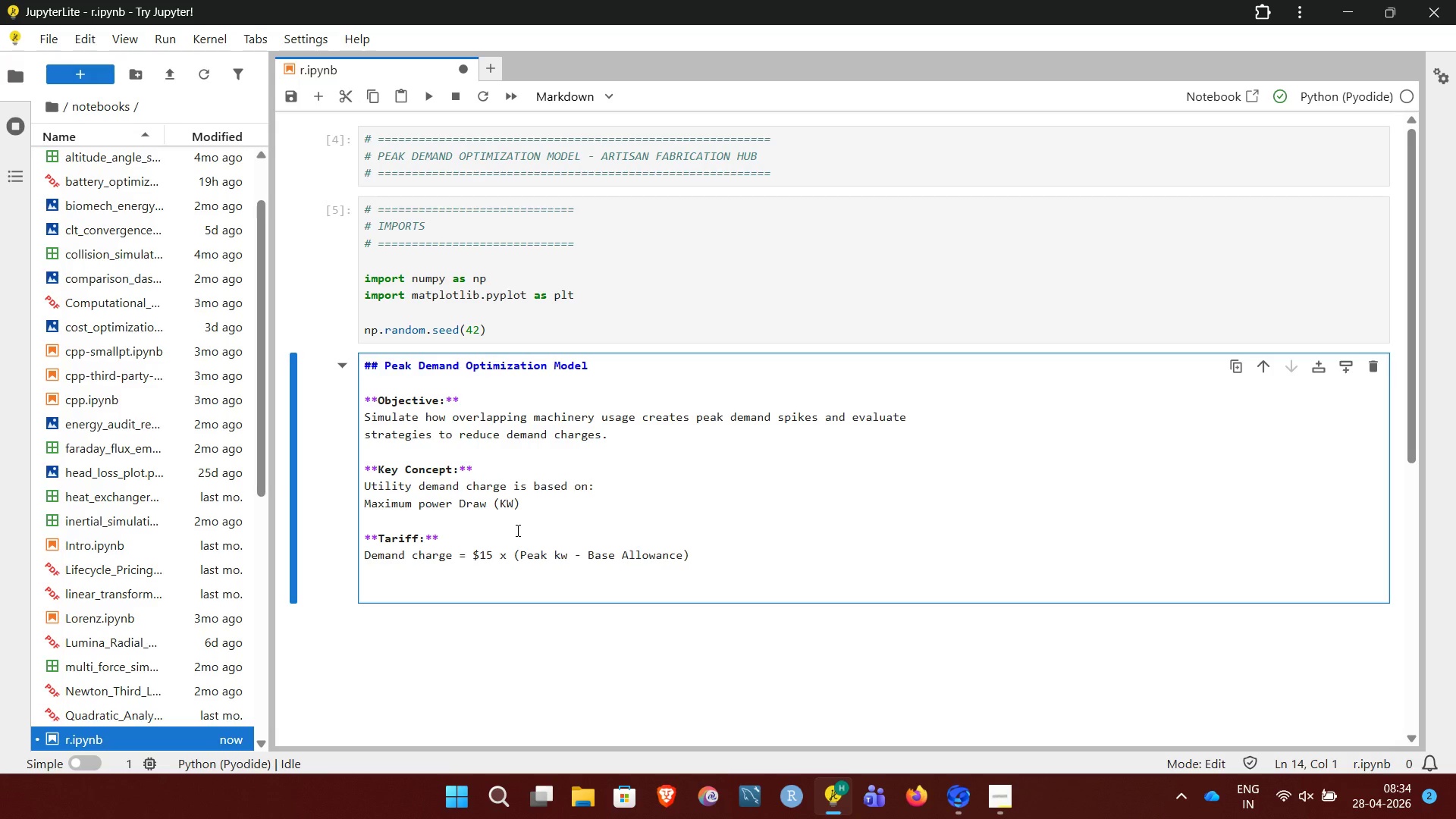 
type(Reducing peak -> directly reduces cost)
 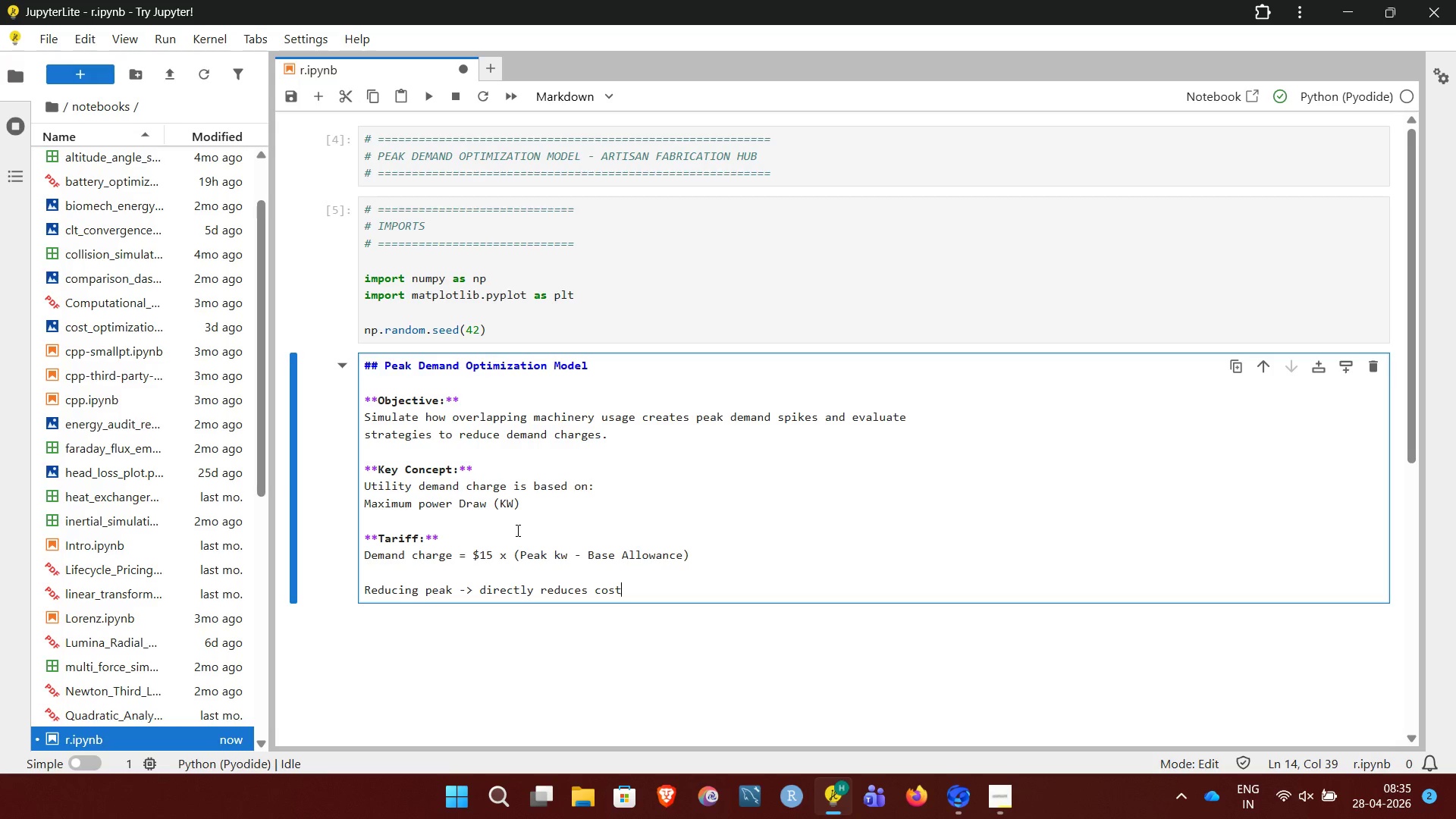 
key(Shift+Enter)
 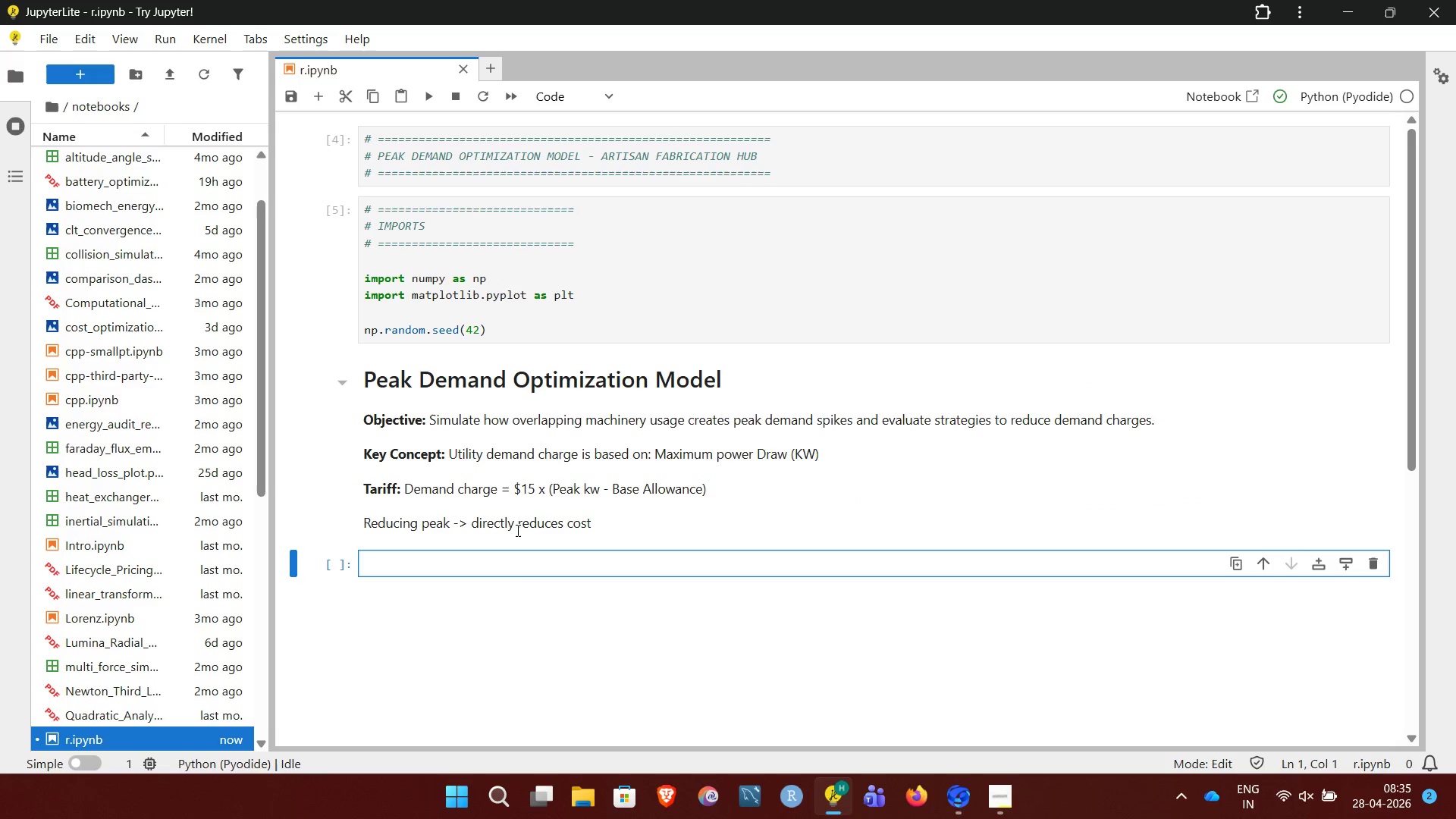 
wait(13.98)
 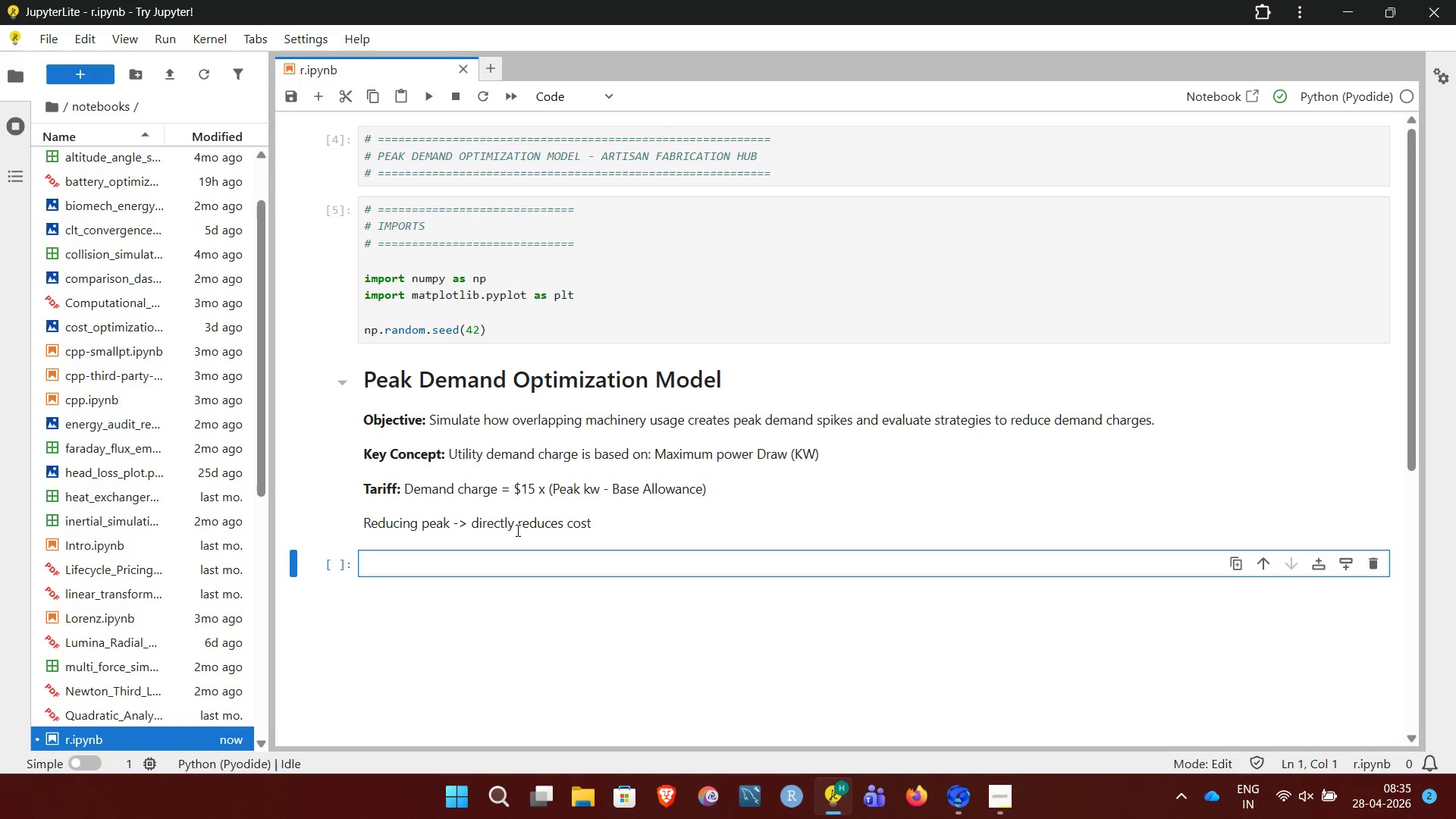 
left_click([1003, 783])